 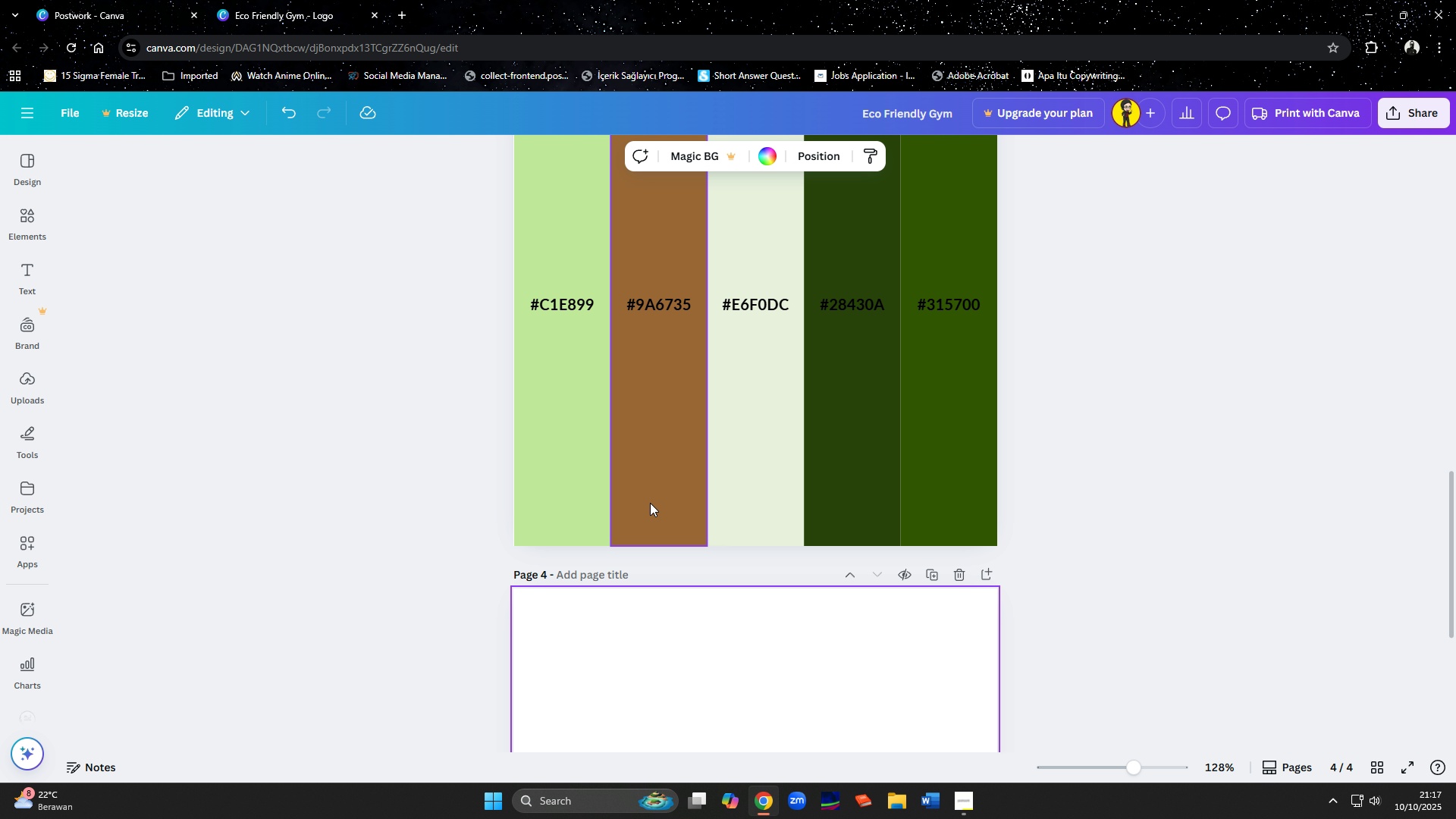 
left_click([580, 450])
 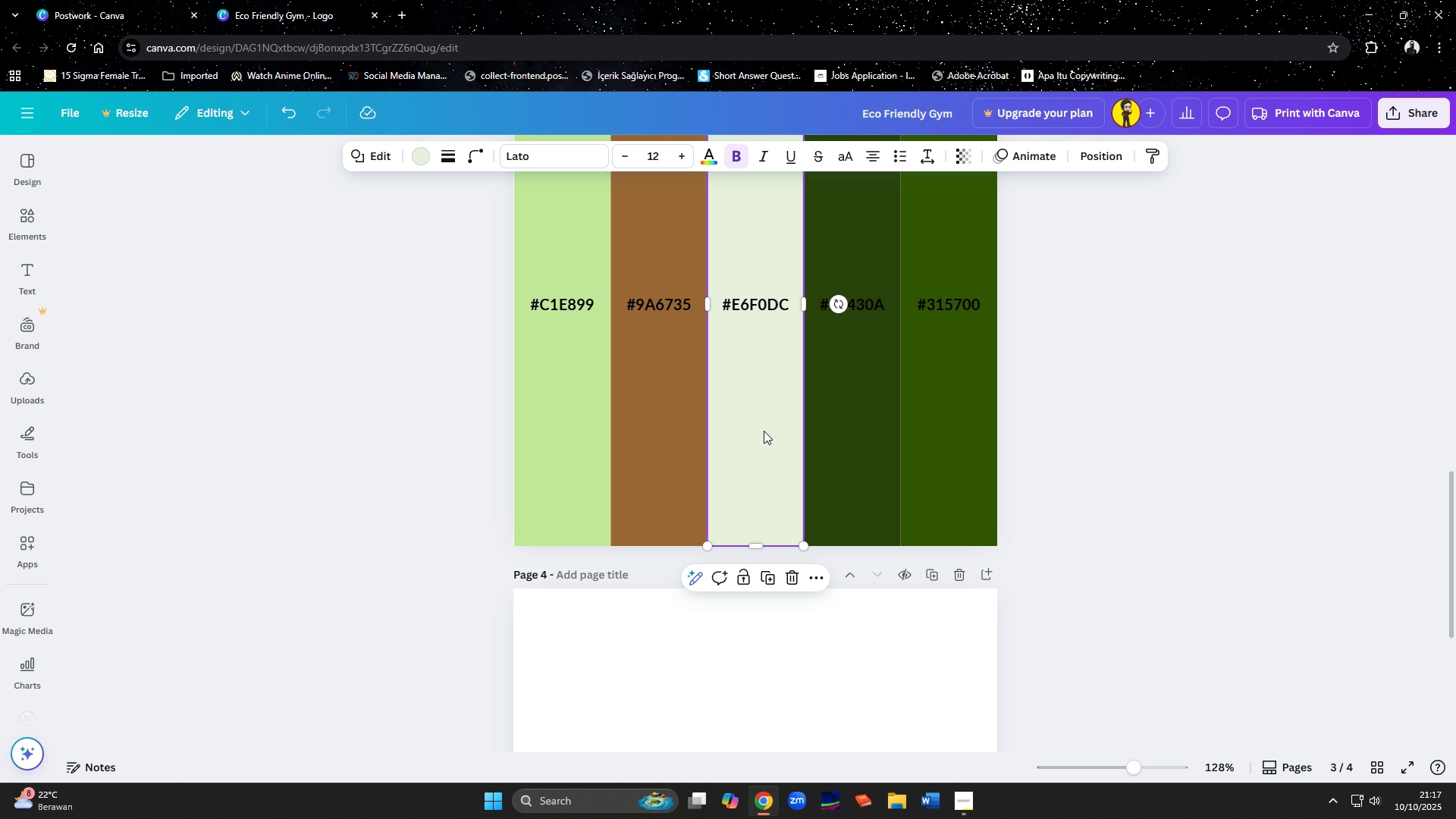 
left_click([764, 431])
 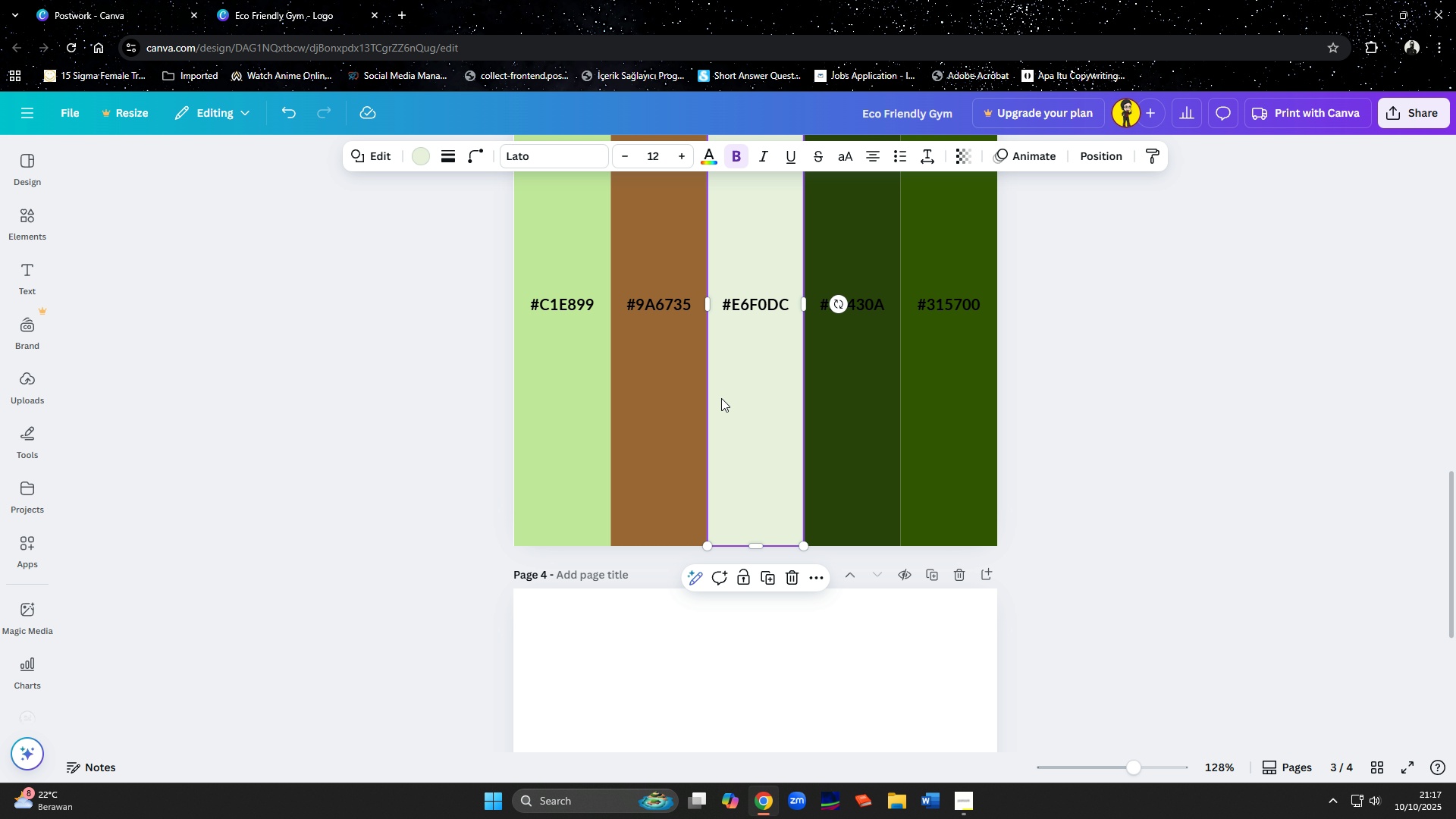 
left_click([761, 695])
 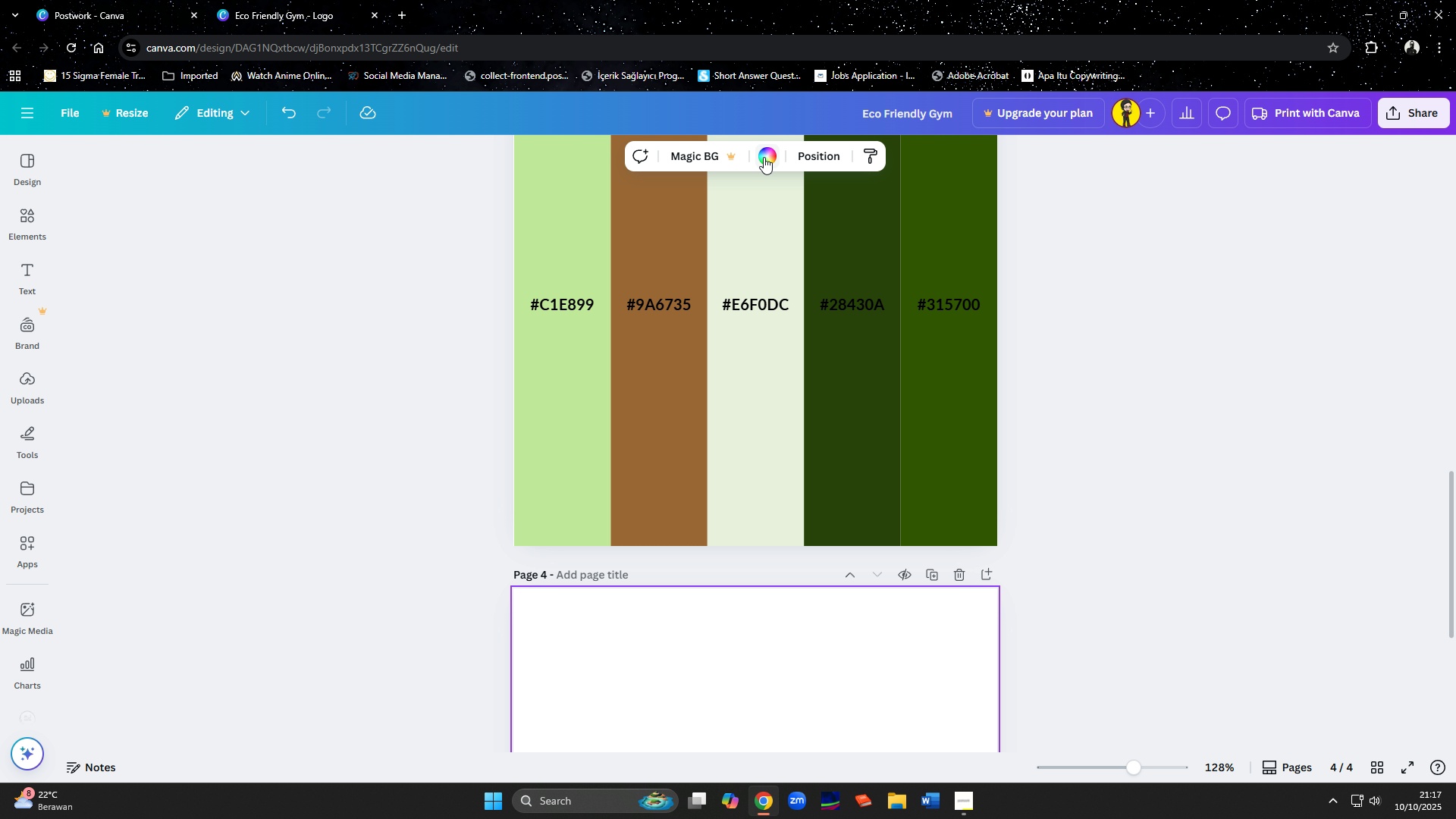 
left_click([765, 157])
 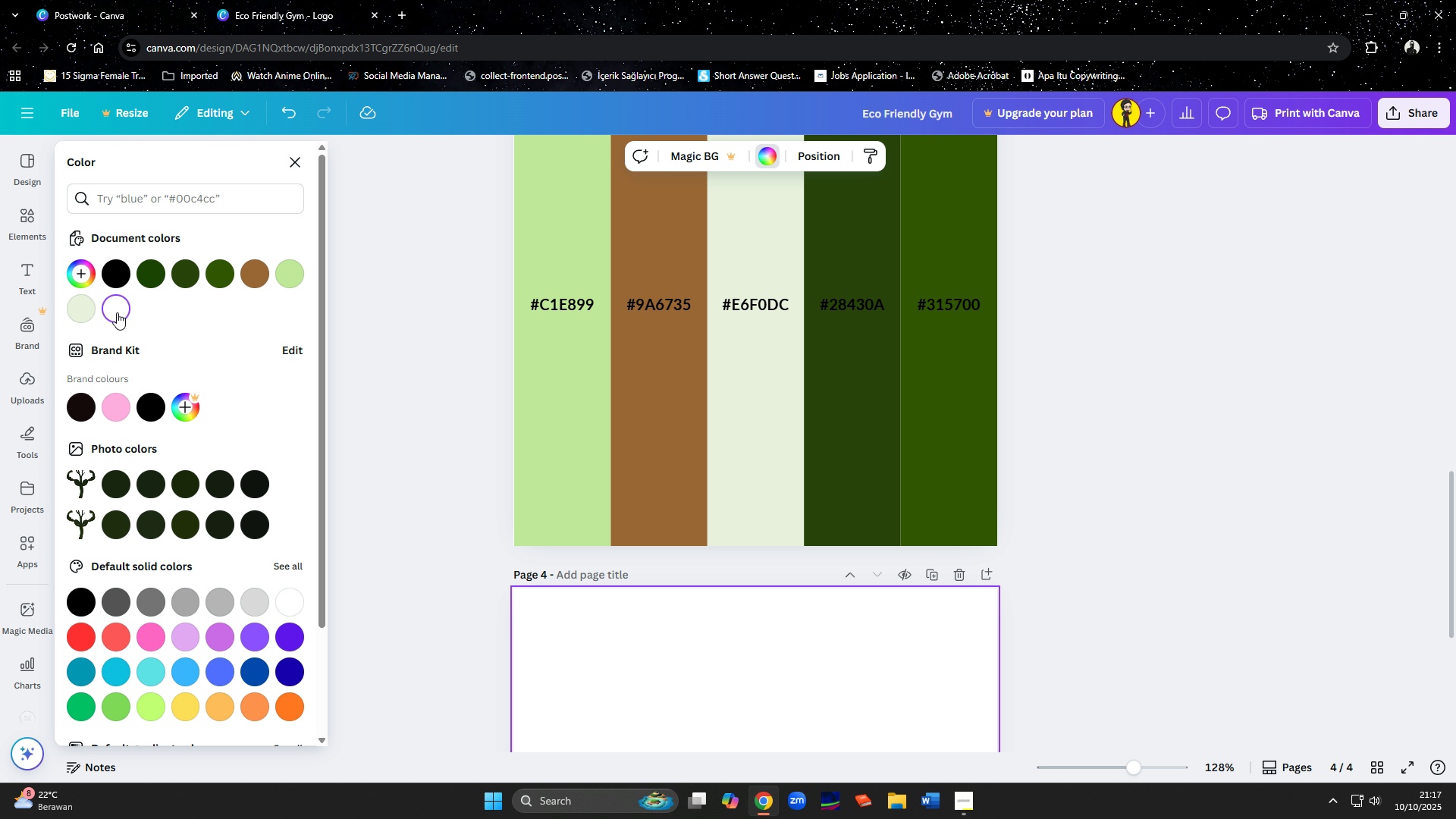 
left_click([81, 312])
 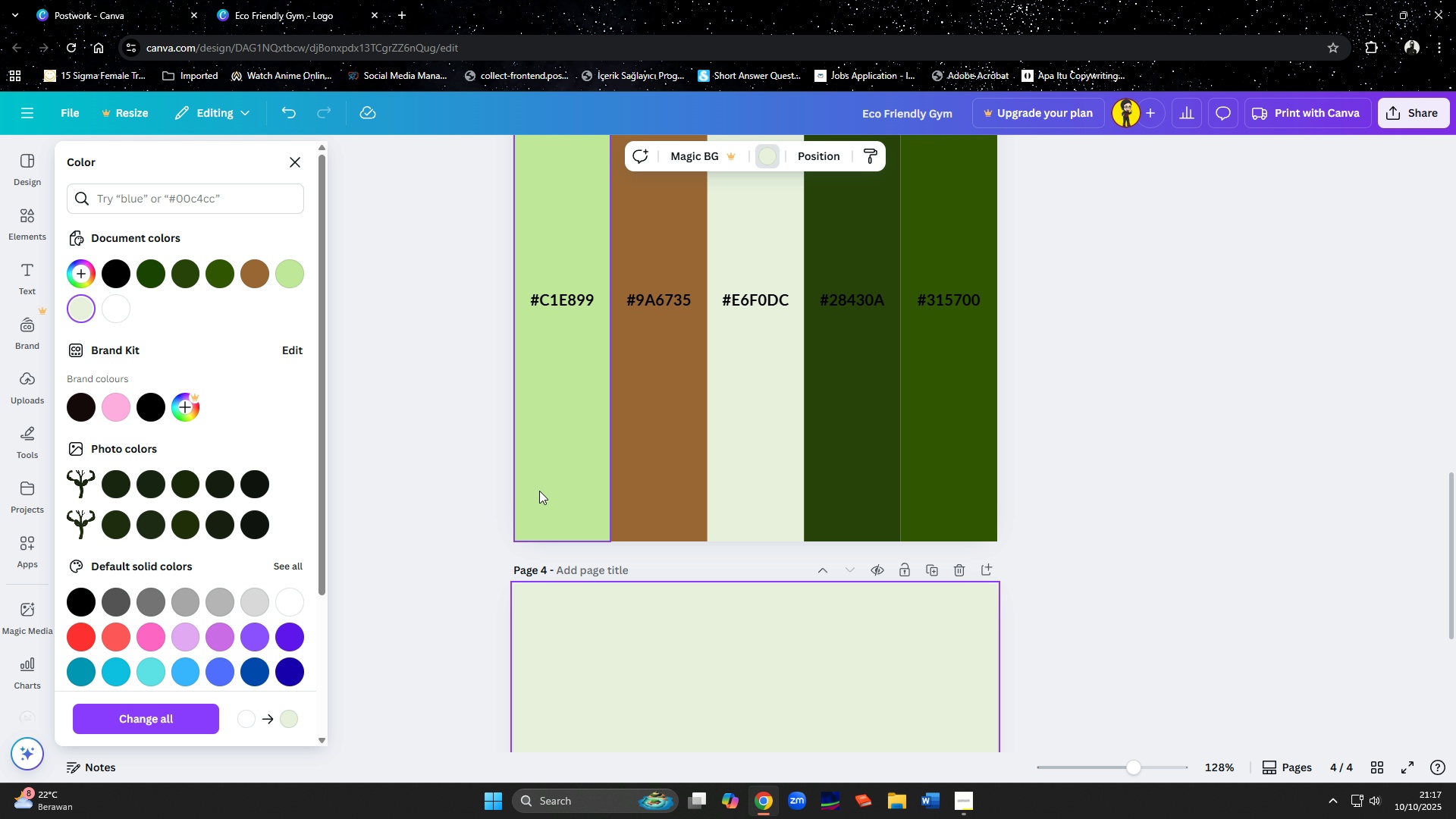 
scroll: coordinate [539, 491], scroll_direction: down, amount: 3.0
 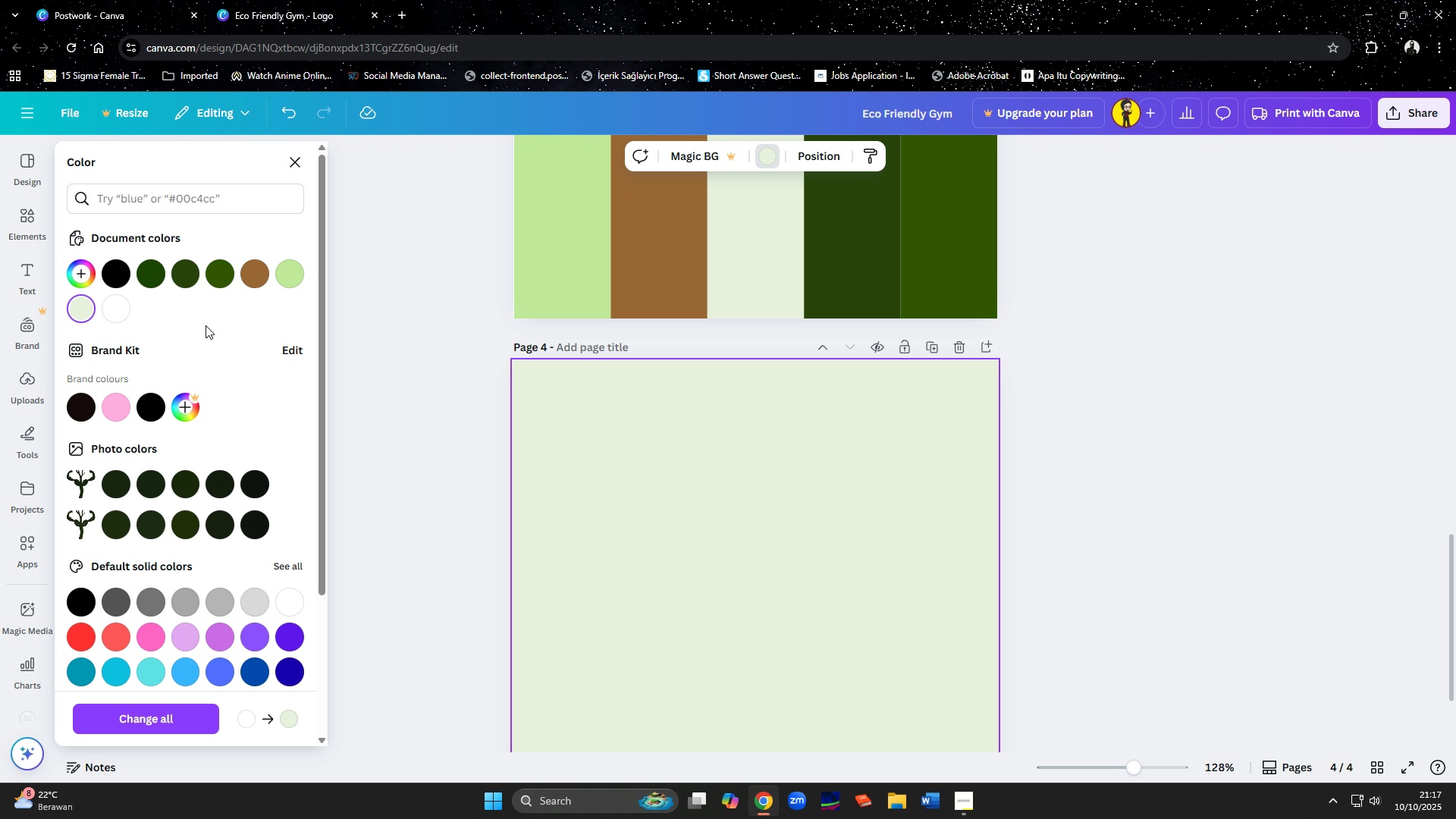 
left_click([21, 282])
 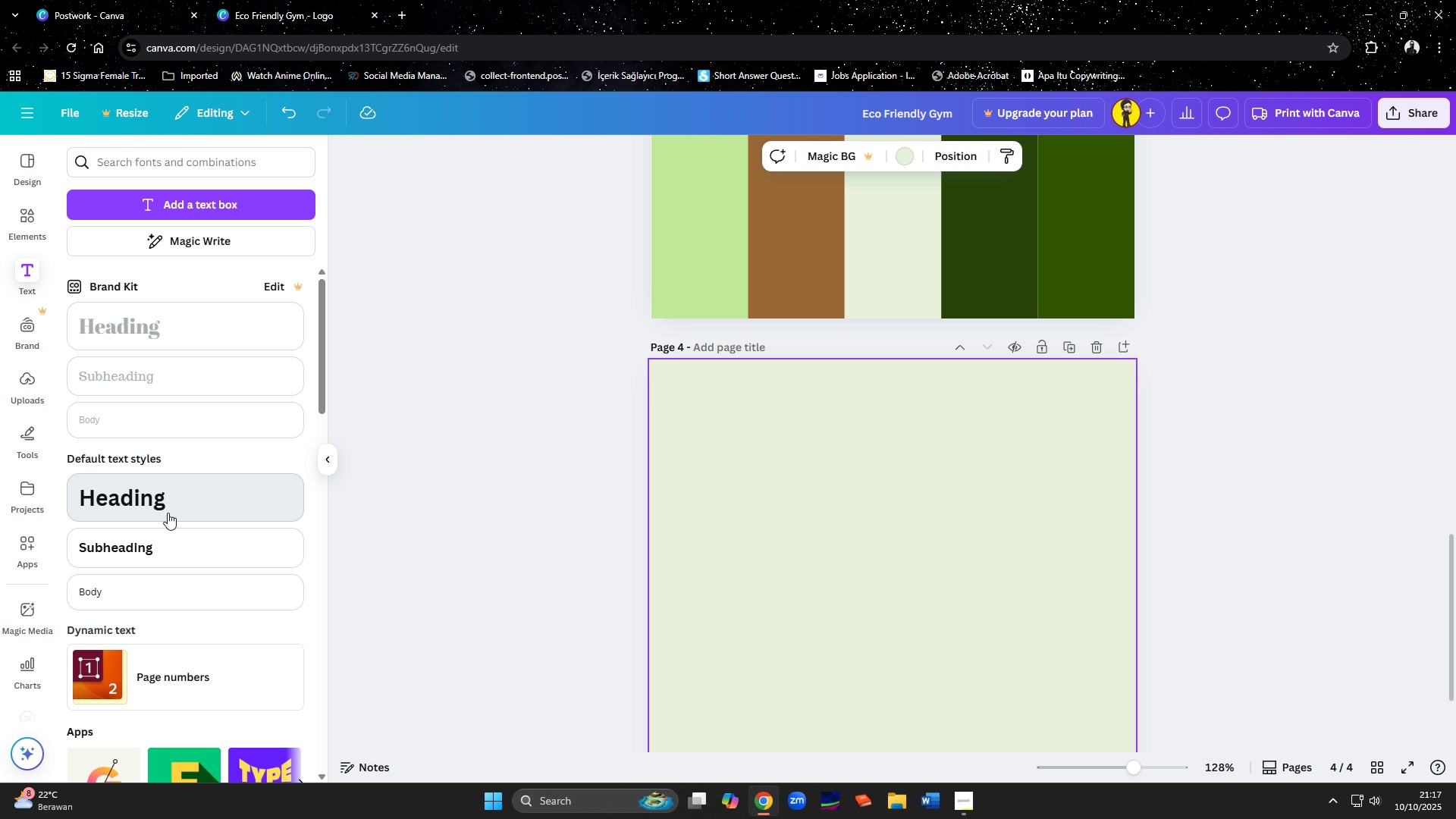 
left_click([168, 513])
 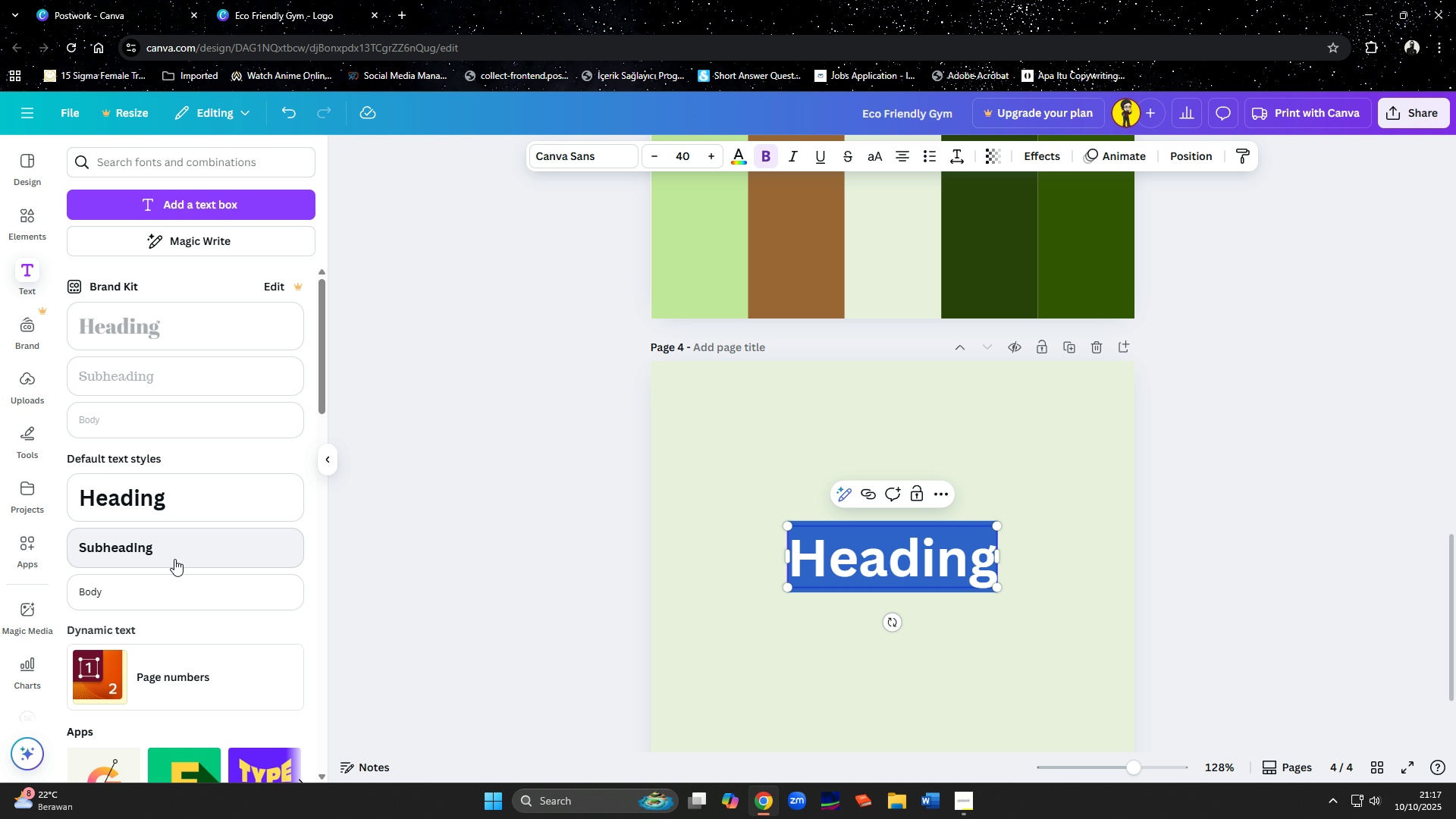 
left_click([174, 559])
 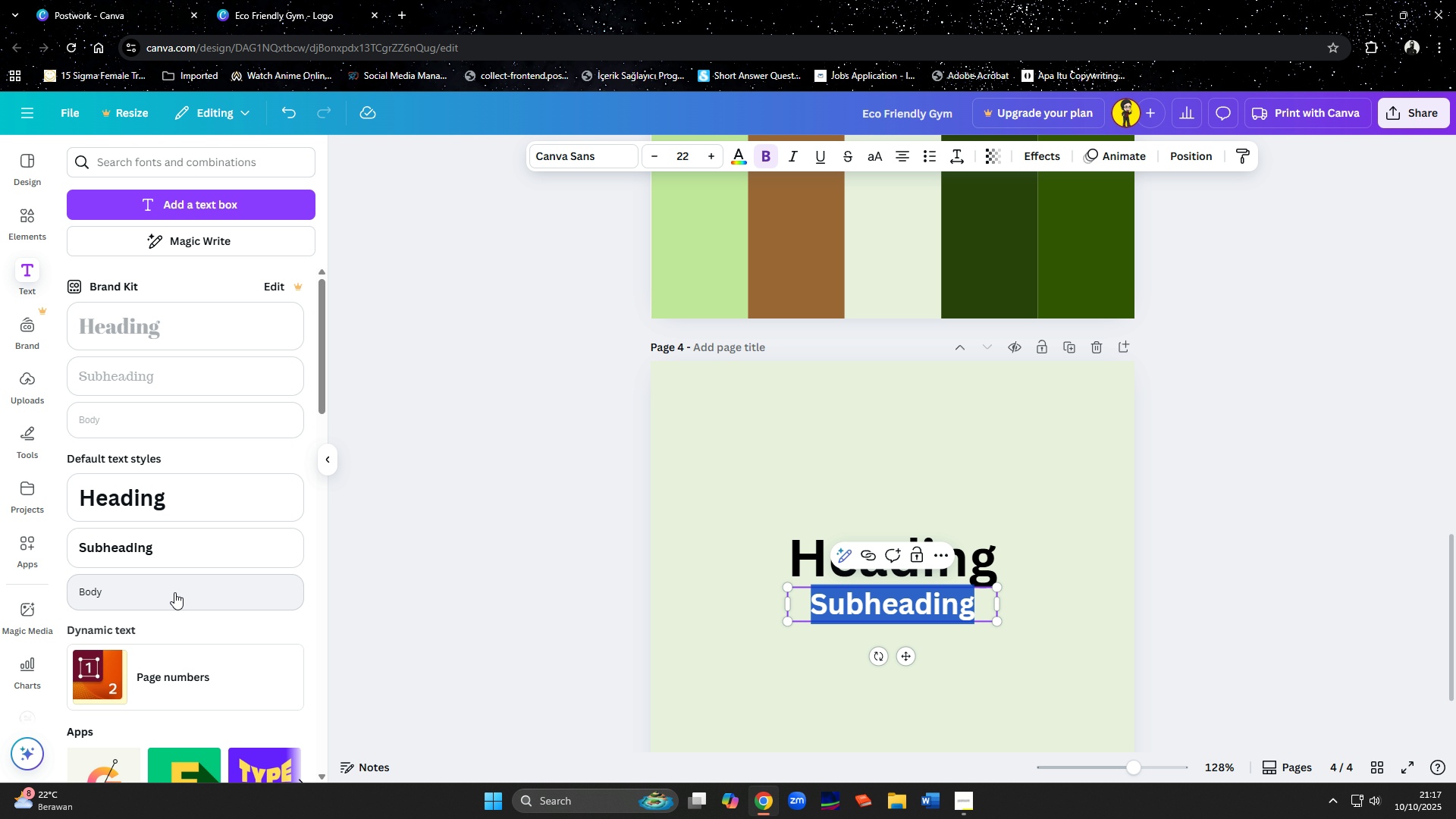 
left_click([174, 592])
 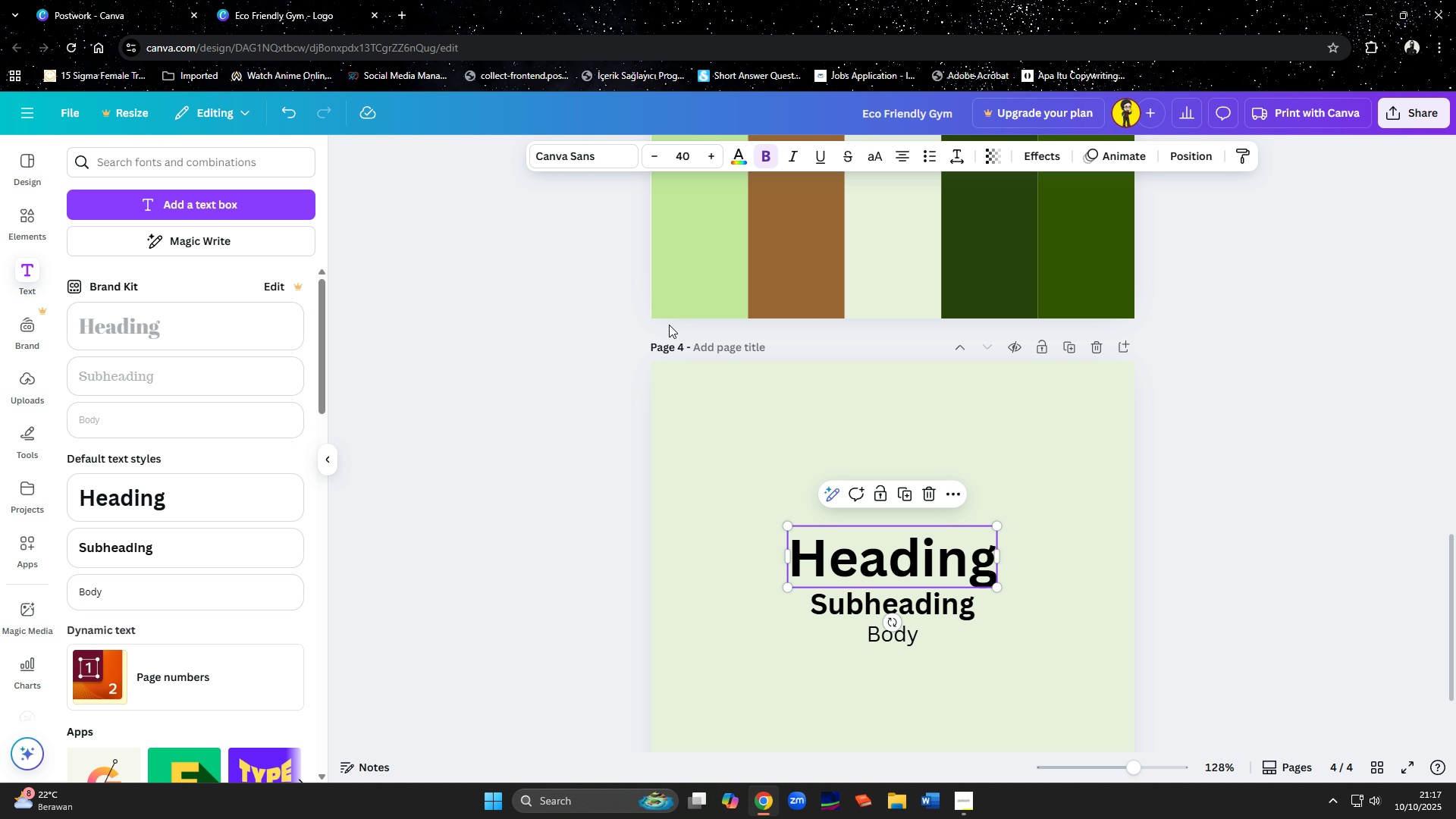 
left_click([602, 149])
 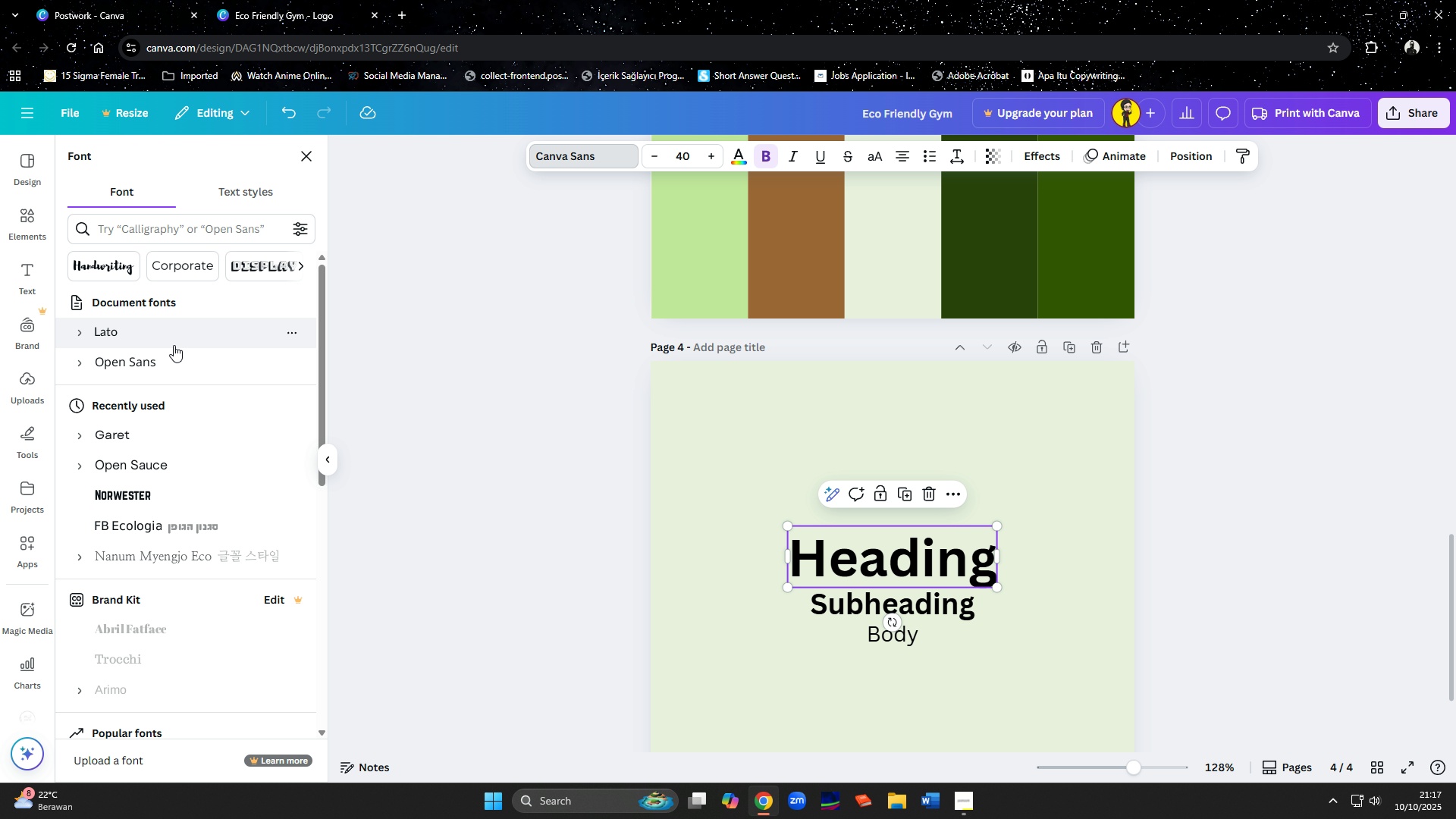 
left_click([171, 340])
 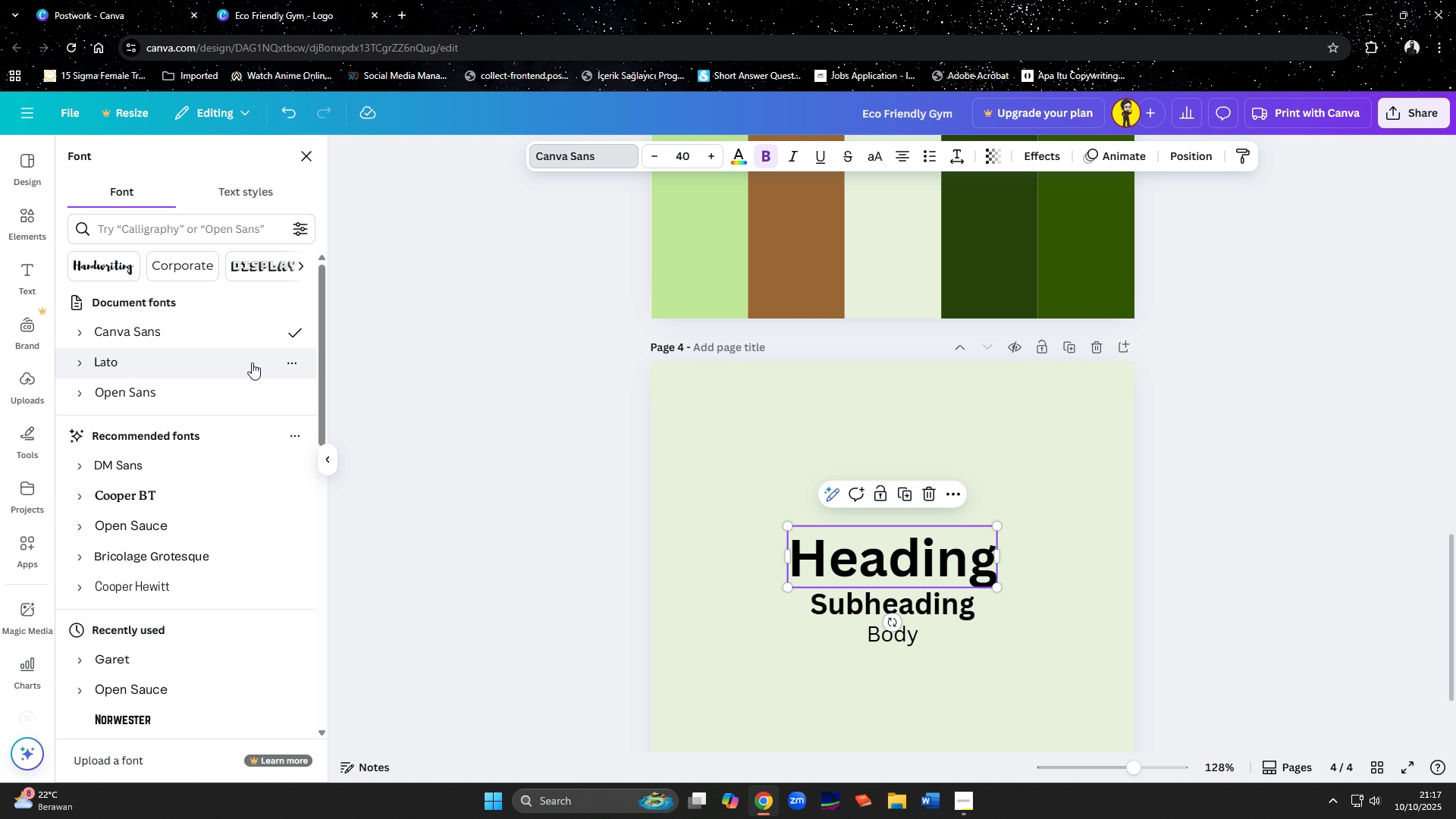 
left_click([221, 362])
 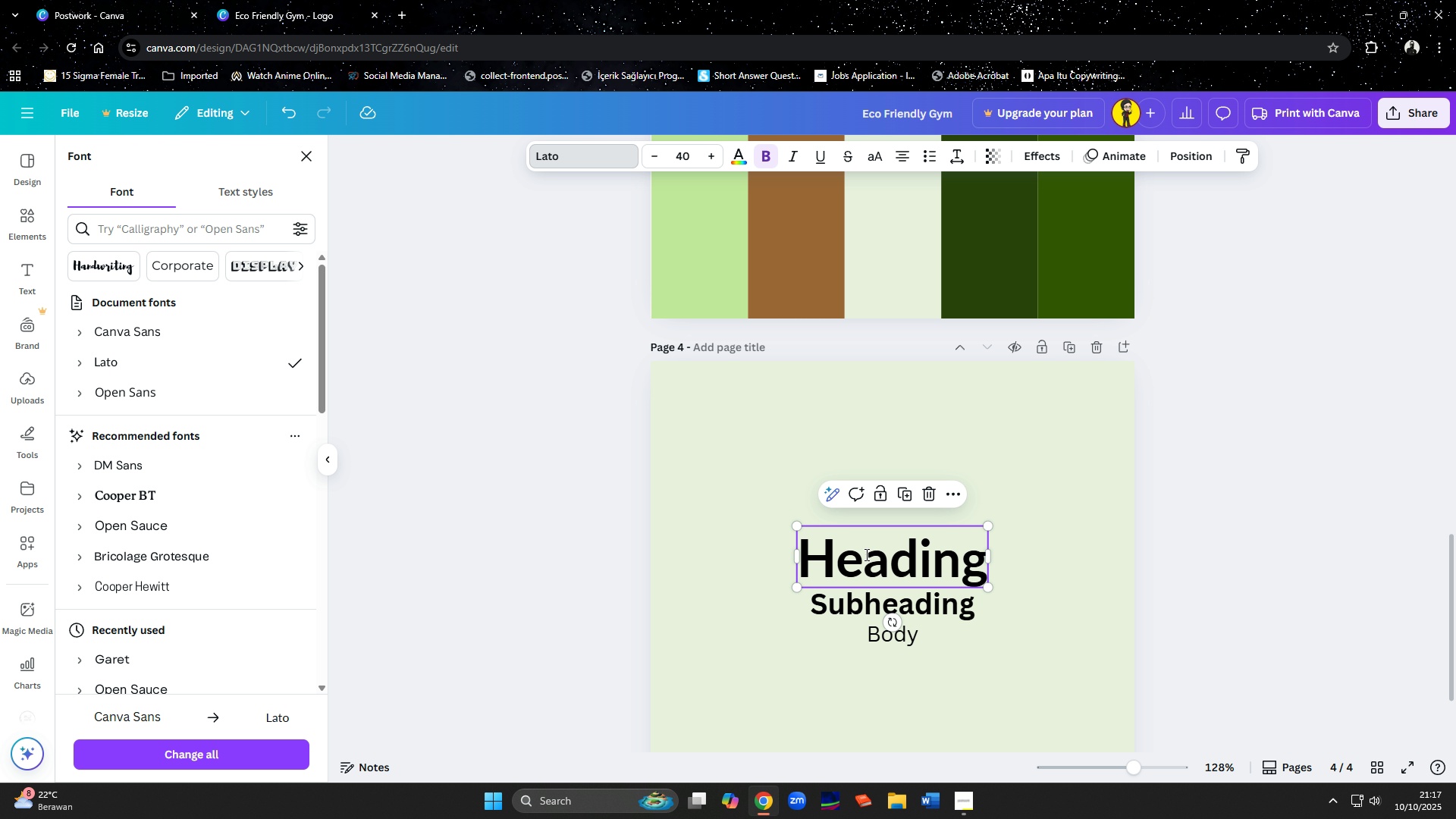 
double_click([865, 554])
 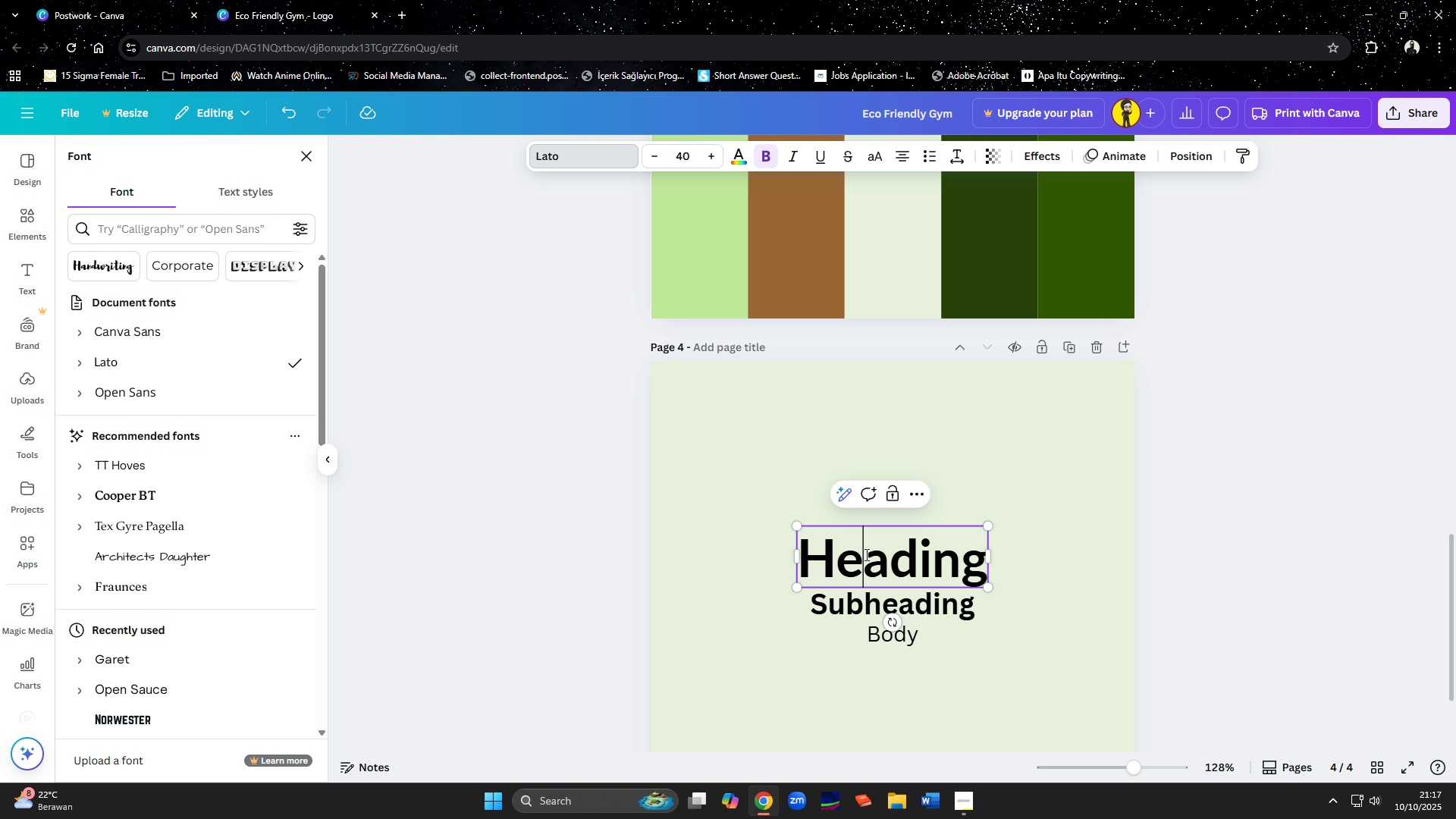 
left_click([865, 554])
 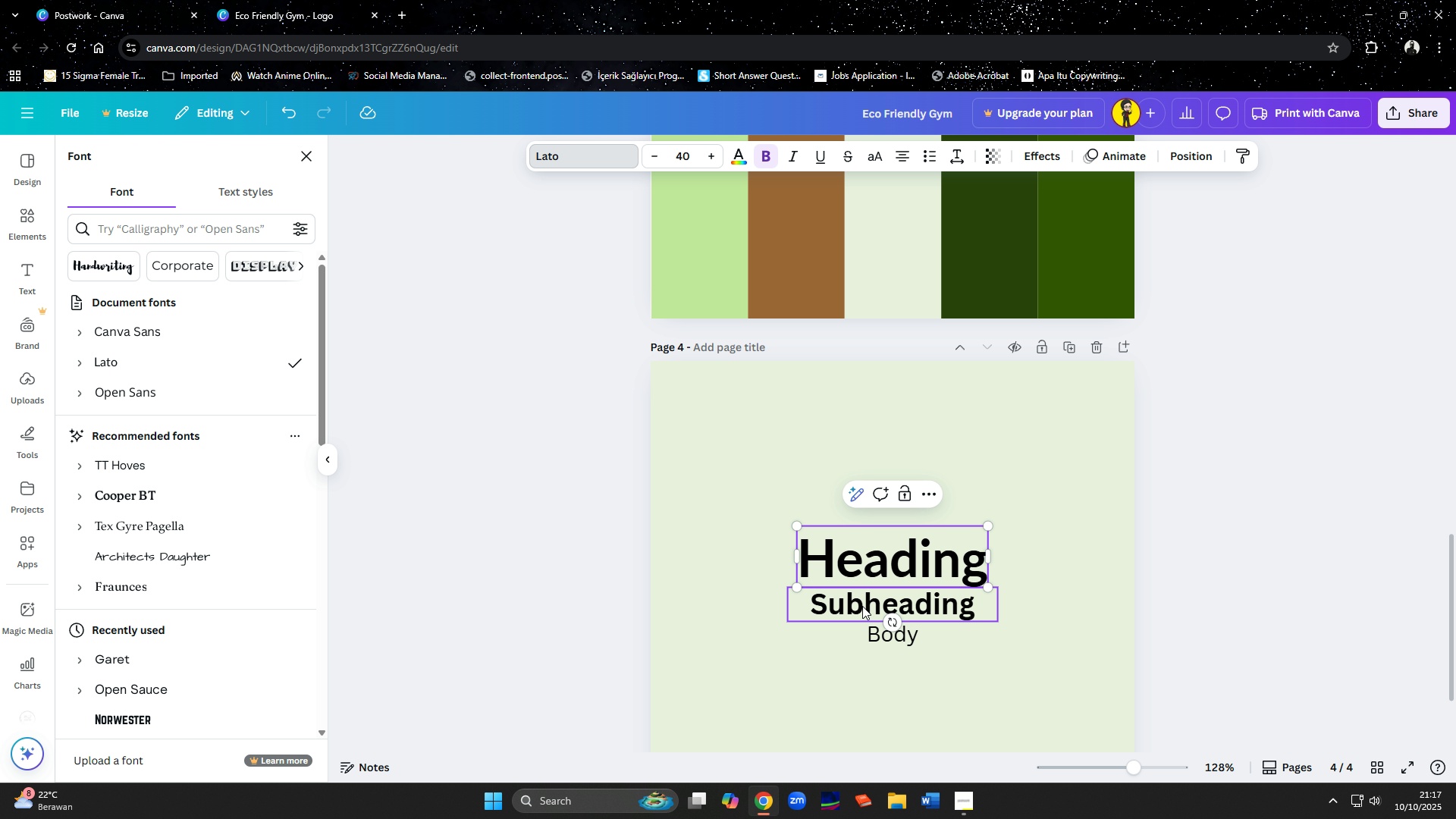 
left_click([862, 606])
 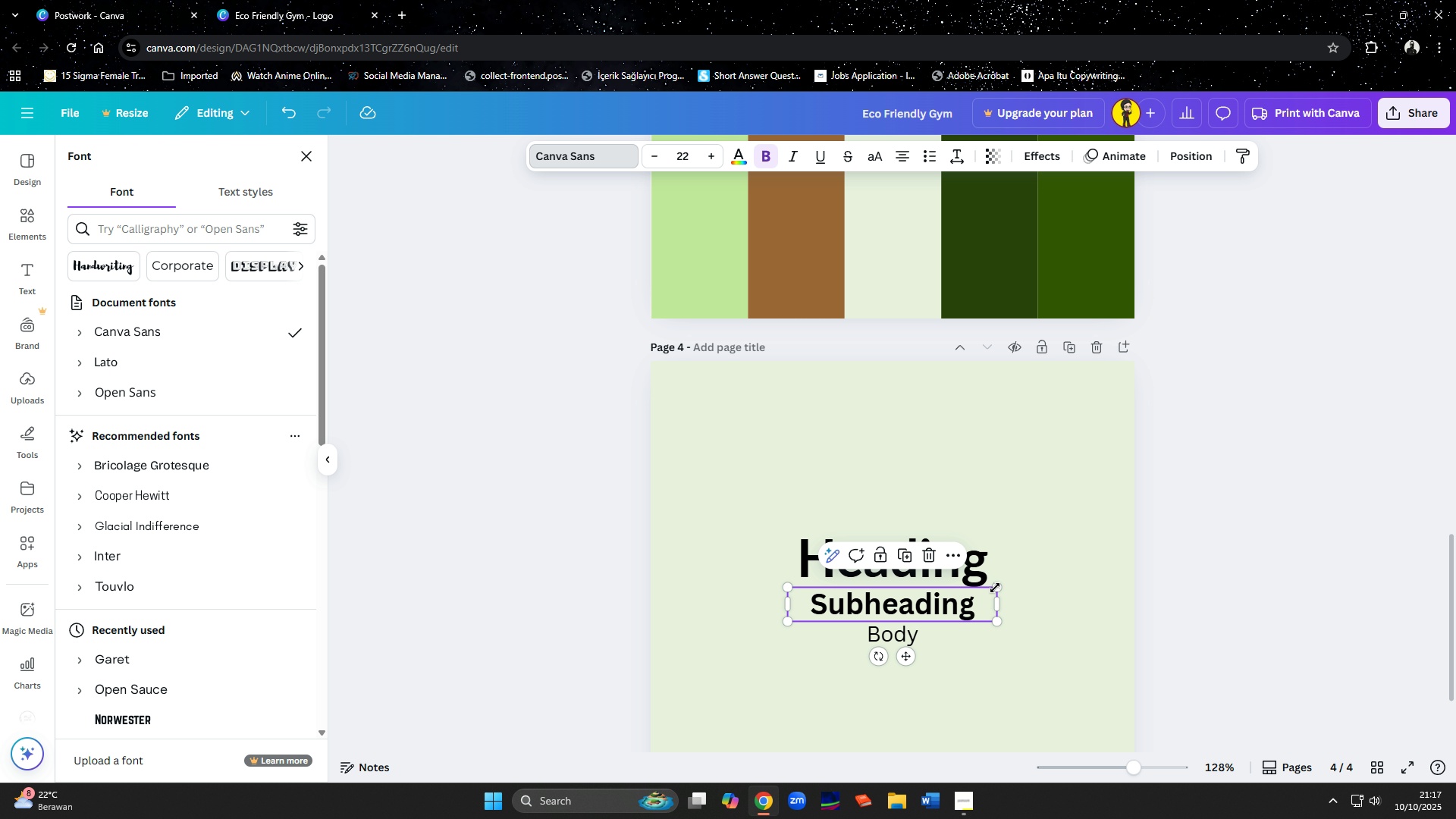 
double_click([973, 571])
 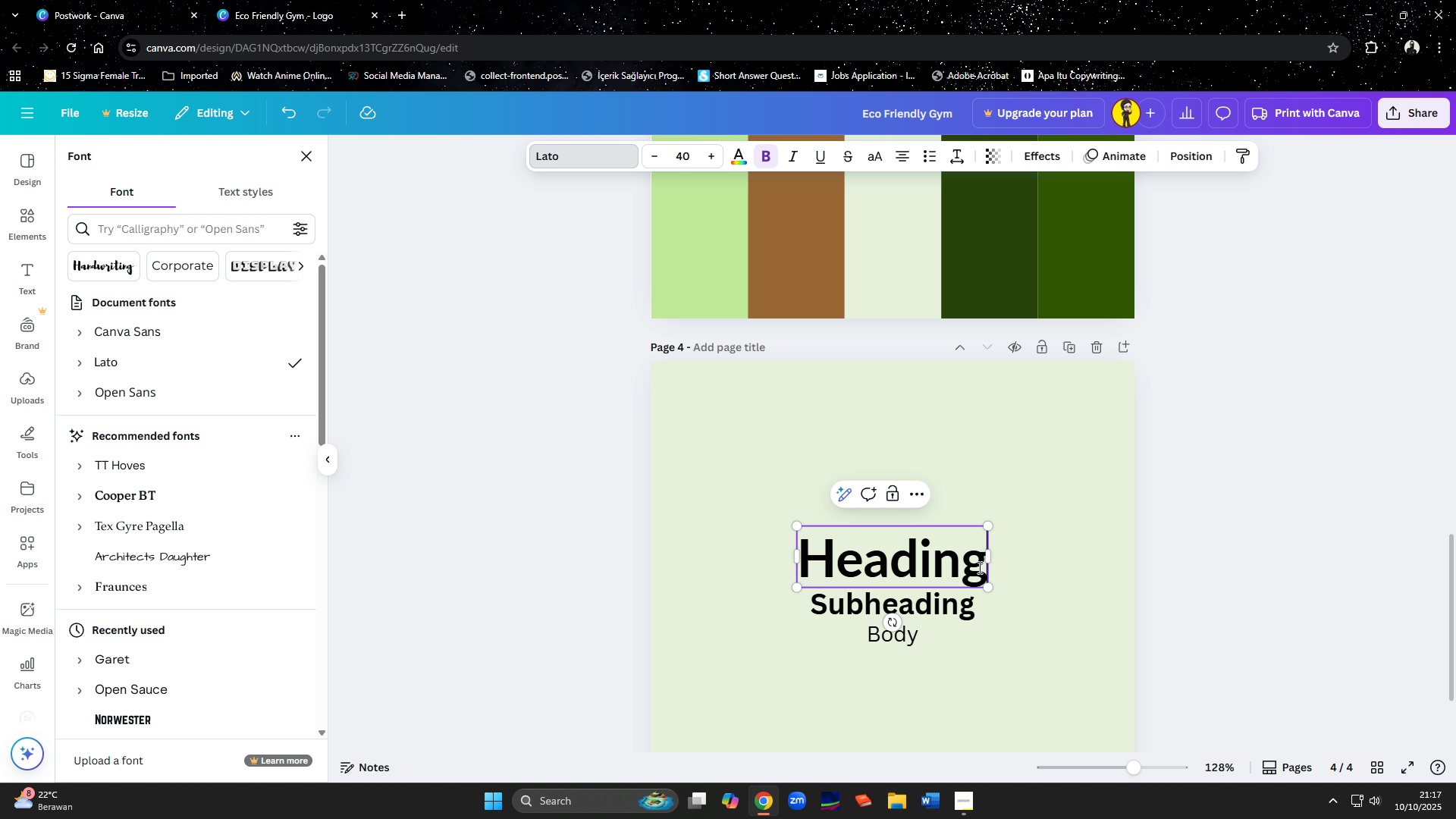 
left_click([978, 567])
 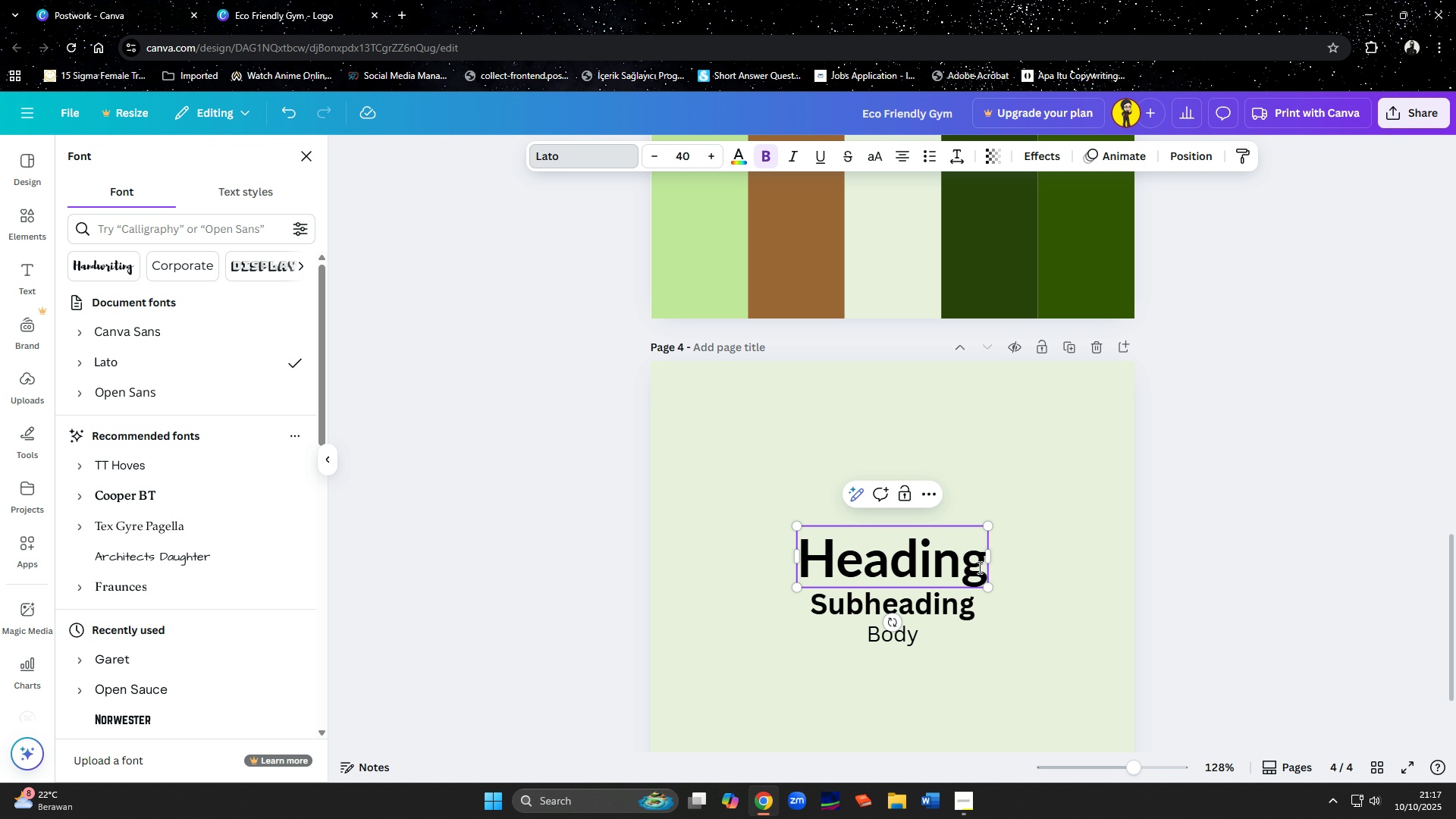 
type(: KLat)
key(Backspace)
key(Backspace)
key(Backspace)
key(Backspace)
type(Lato)
 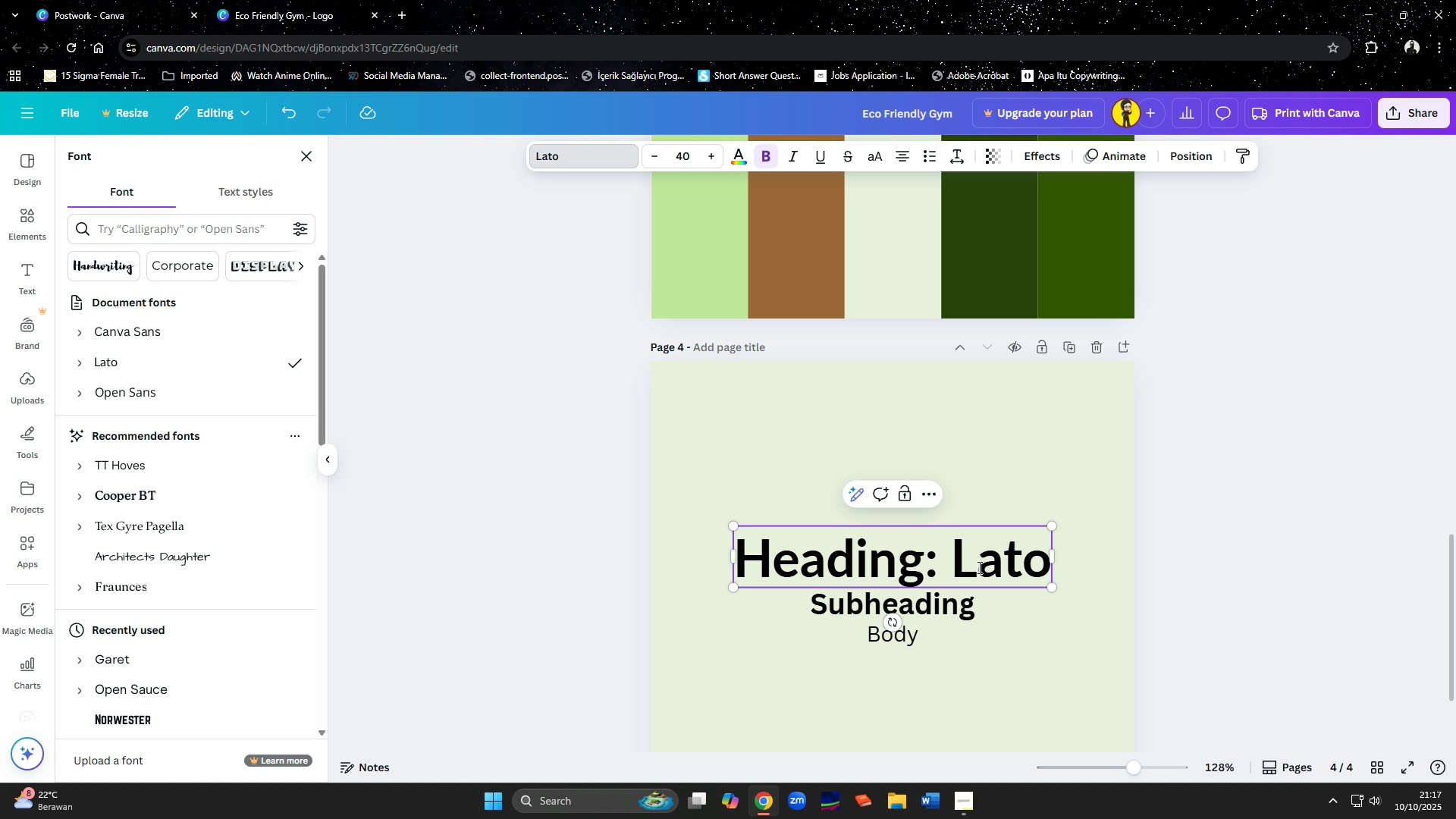 
left_click([980, 600])
 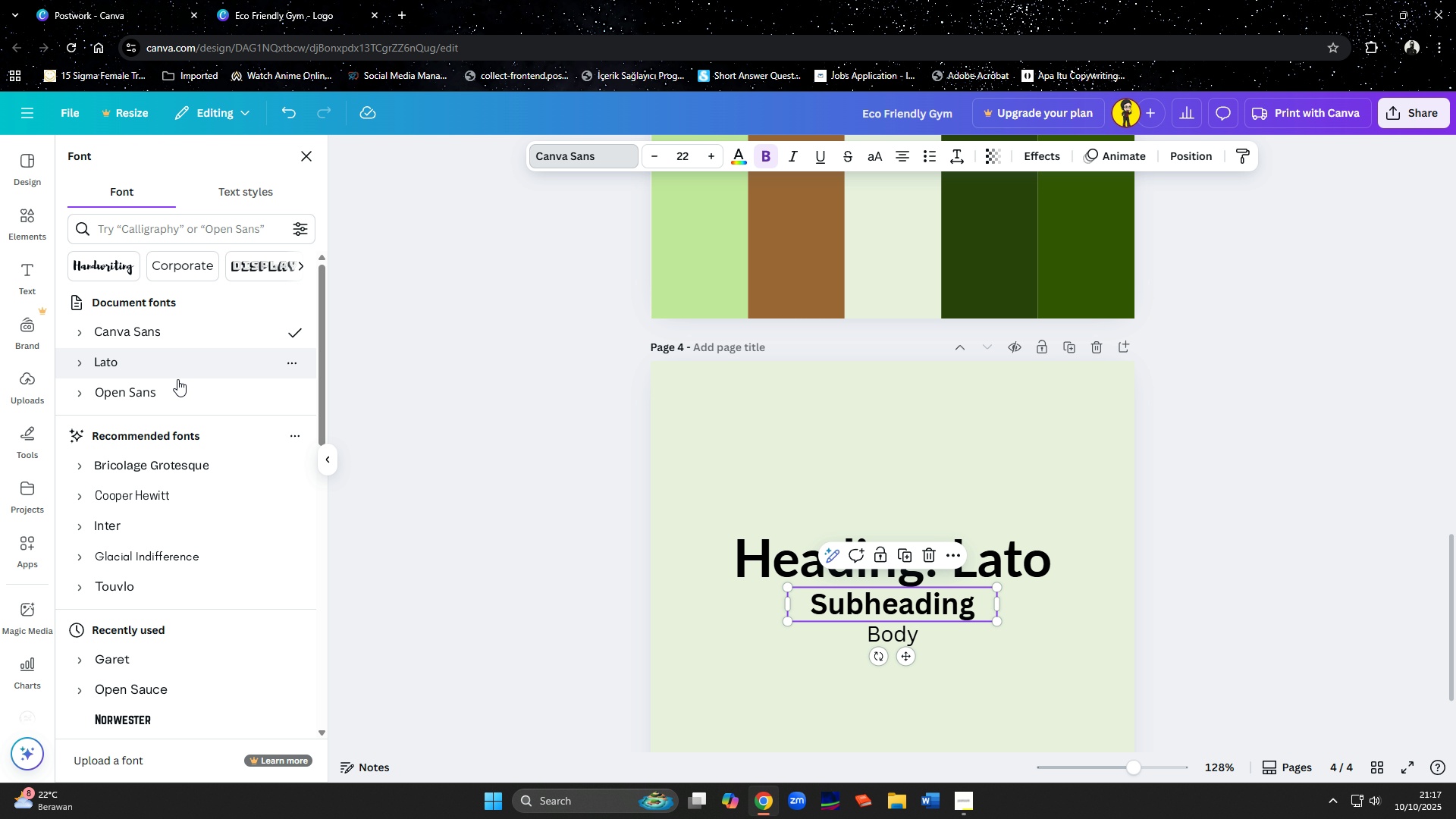 
left_click([177, 391])
 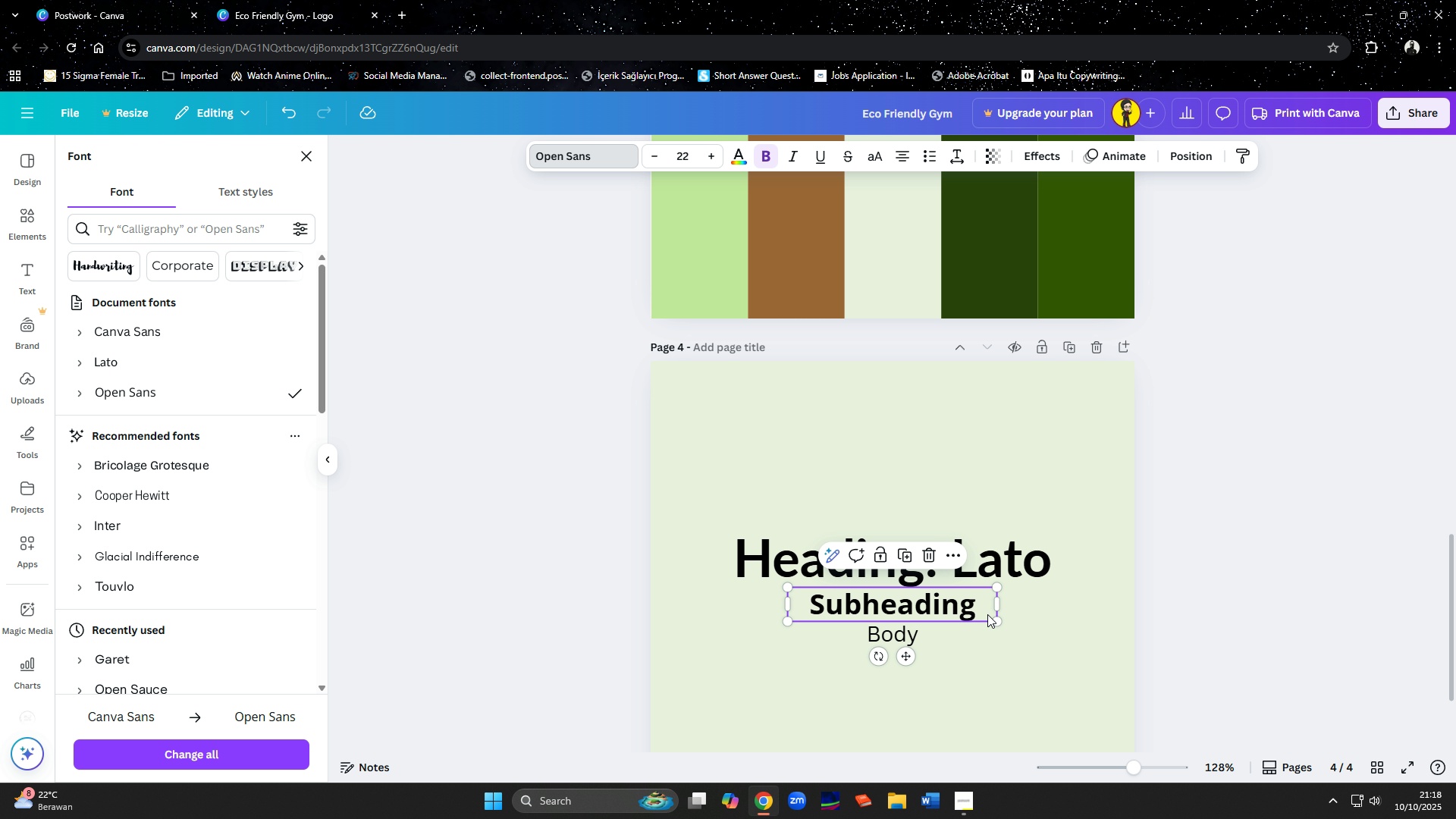 
left_click([984, 604])
 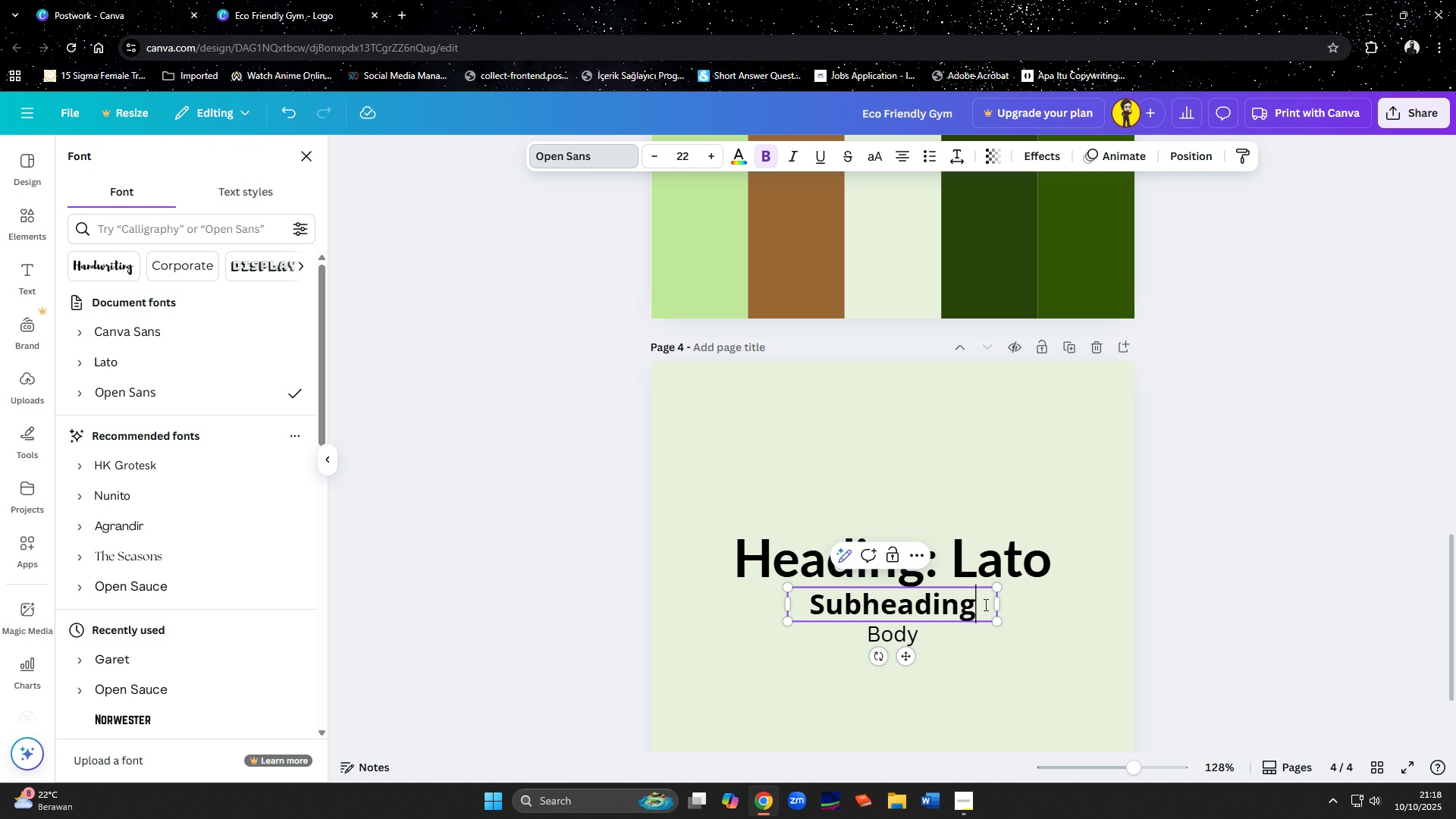 
left_click([984, 604])
 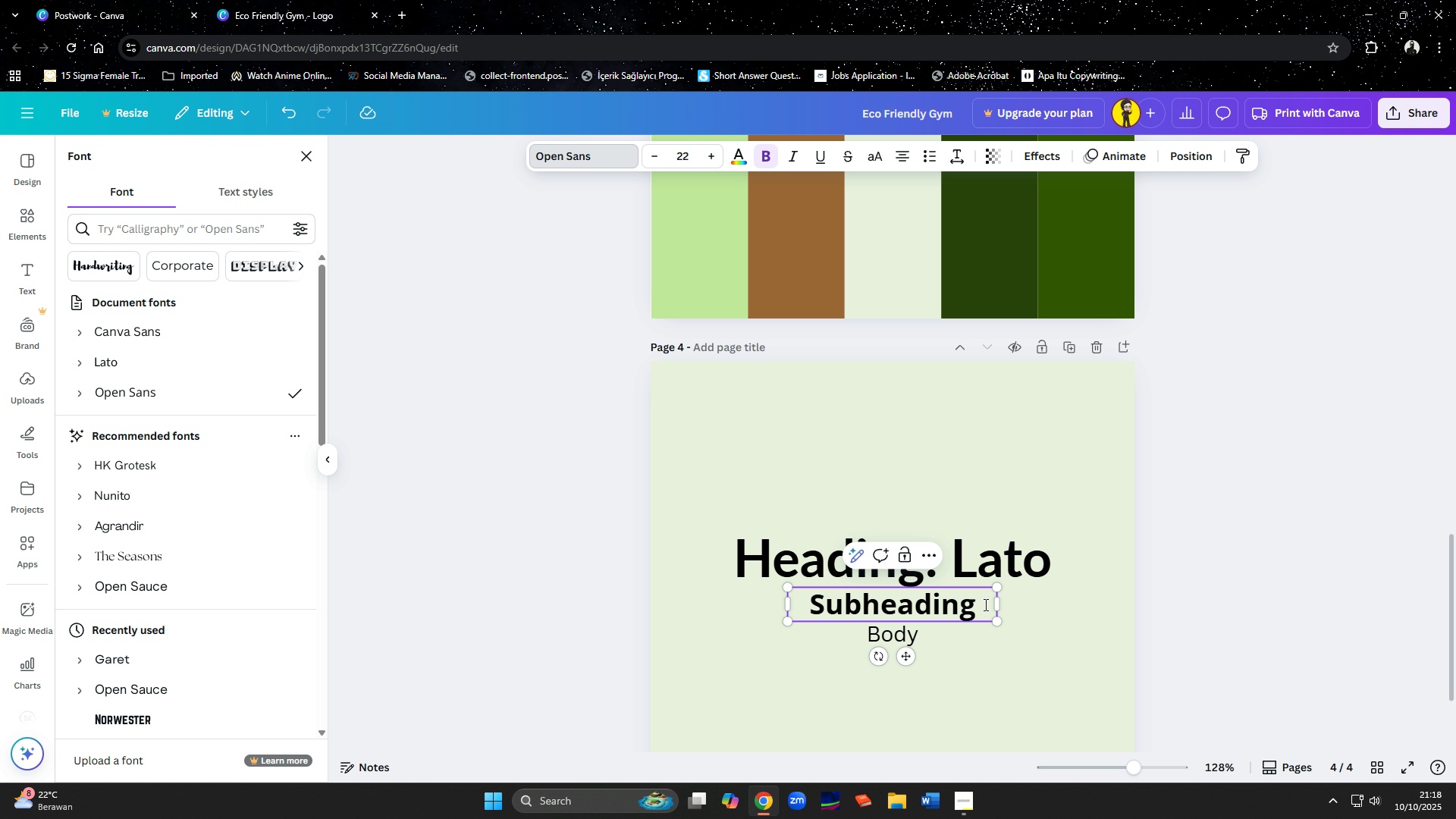 
type(: Open Sans)
 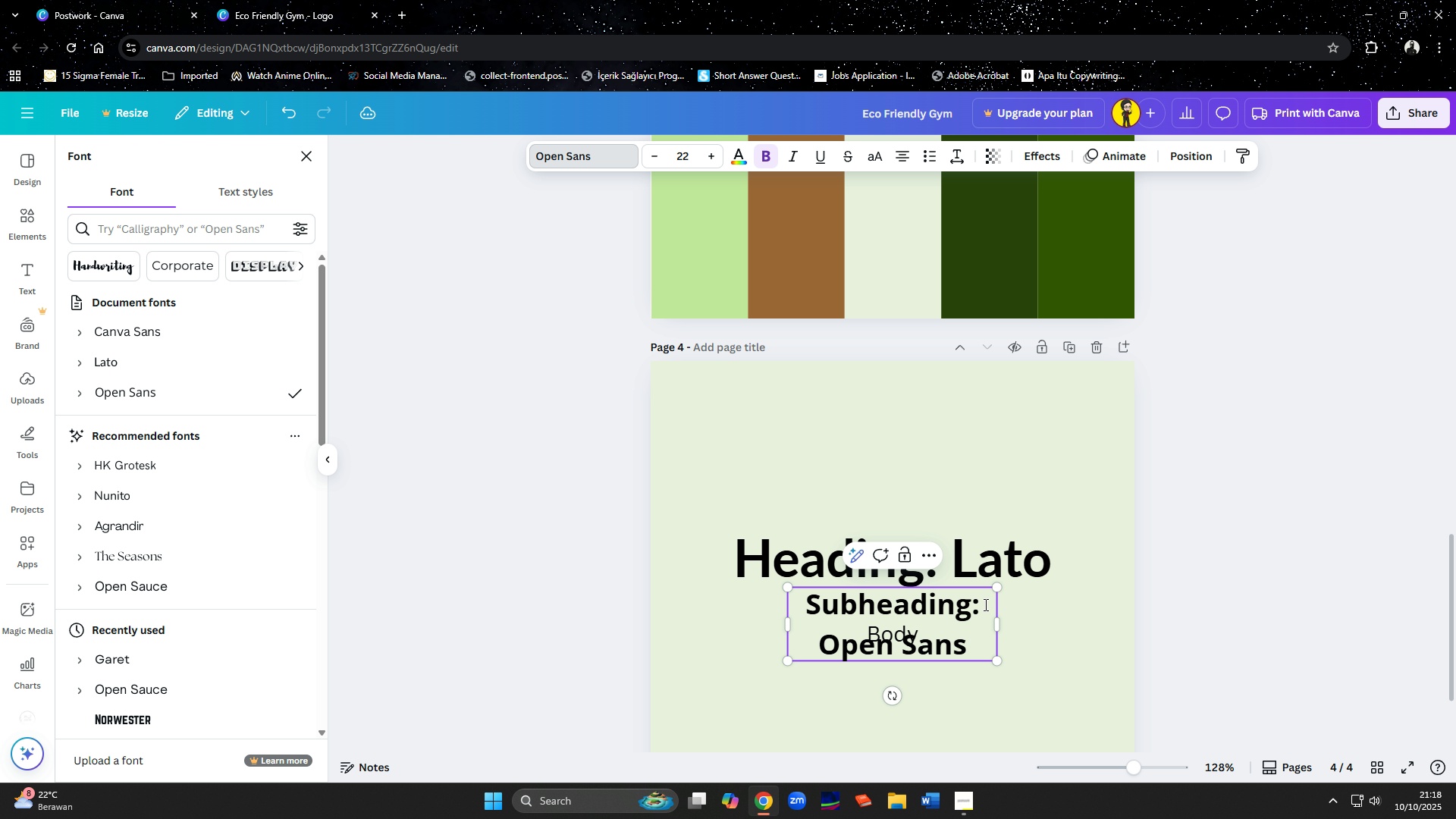 
left_click_drag(start_coordinate=[1001, 625], to_coordinate=[1084, 629])
 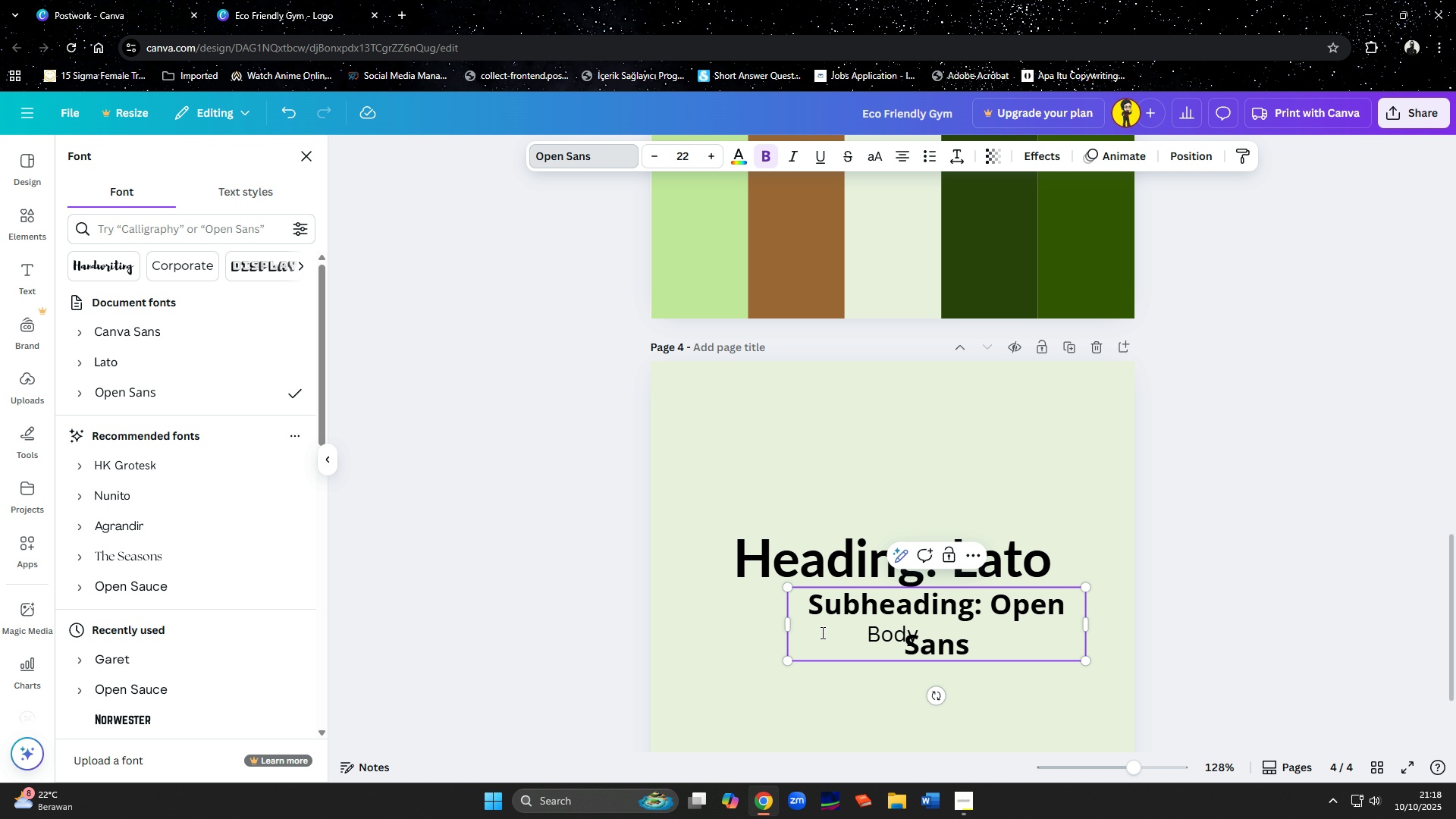 
left_click_drag(start_coordinate=[785, 632], to_coordinate=[698, 629])
 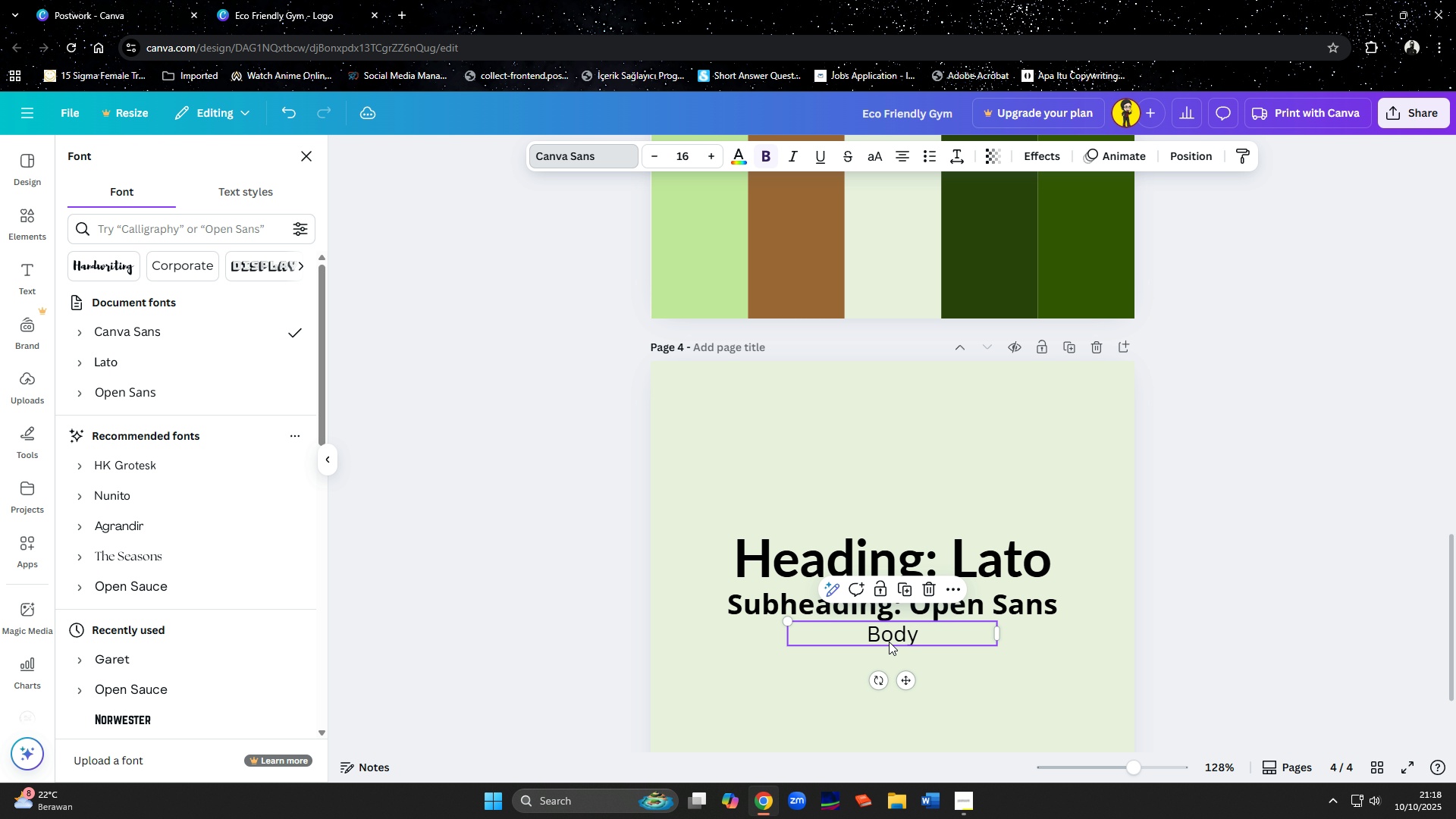 
left_click([889, 642])